 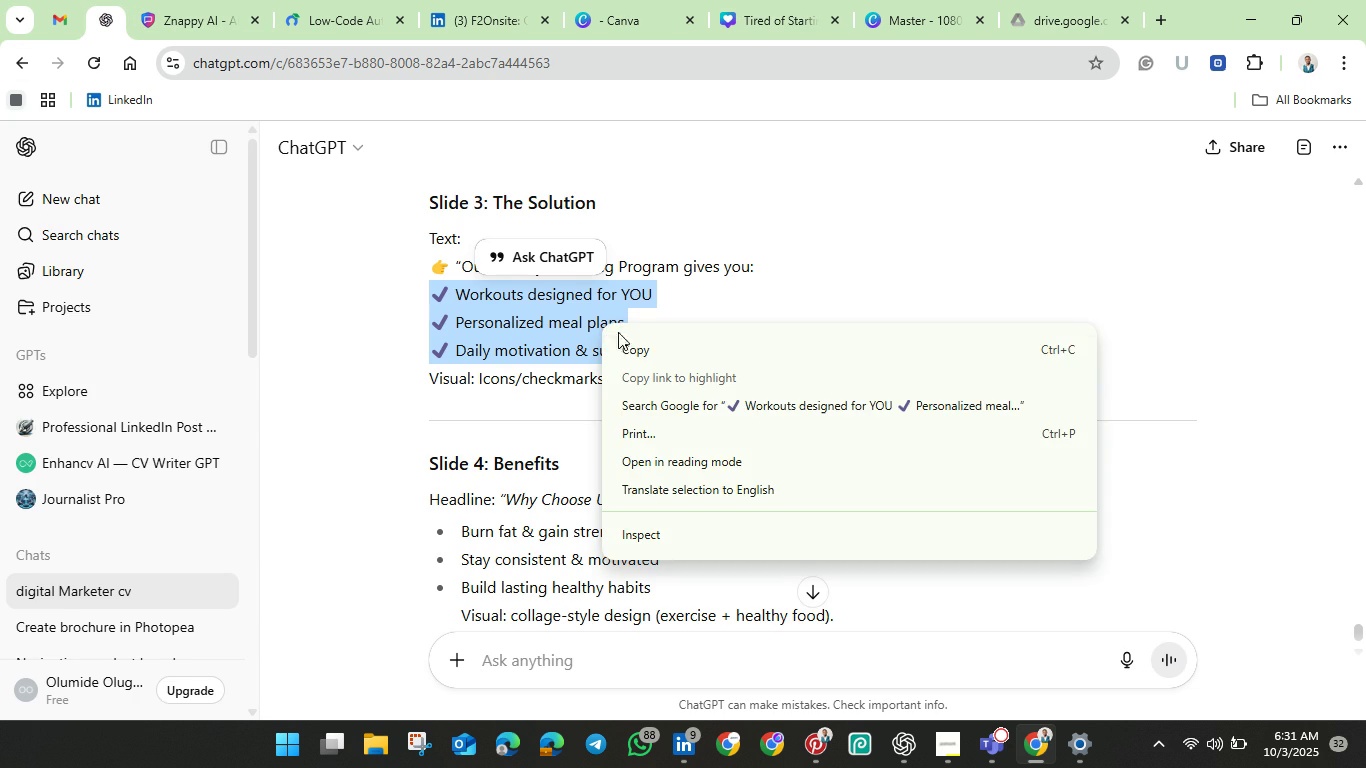 
left_click([643, 345])
 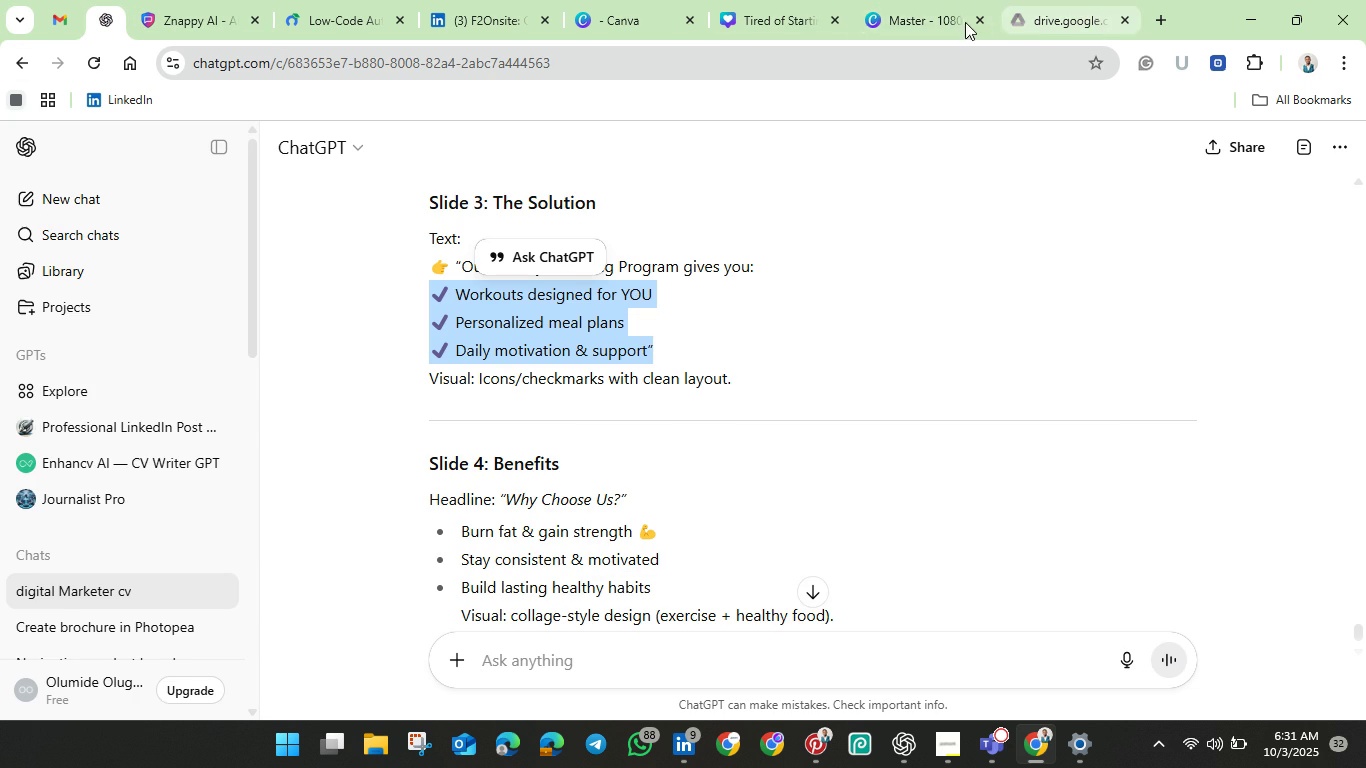 
left_click([899, 6])
 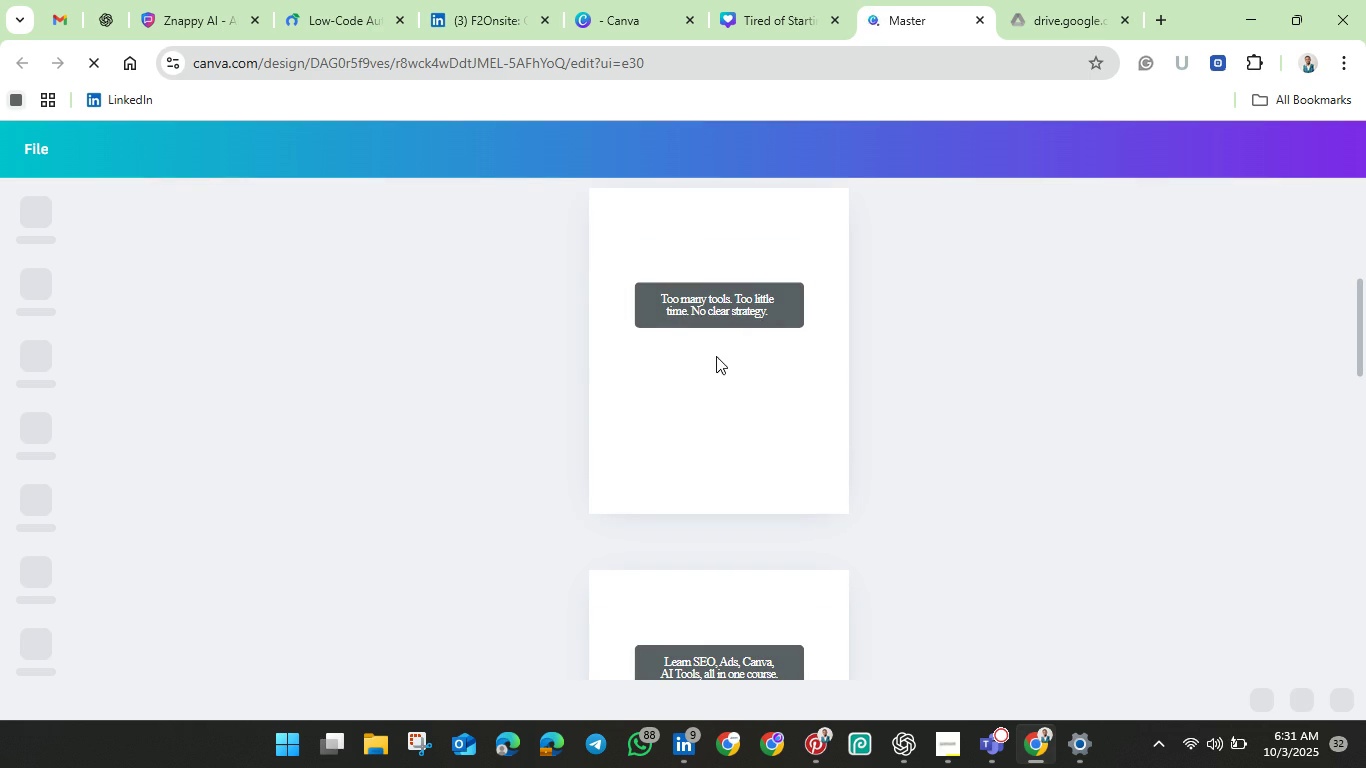 
wait(6.93)
 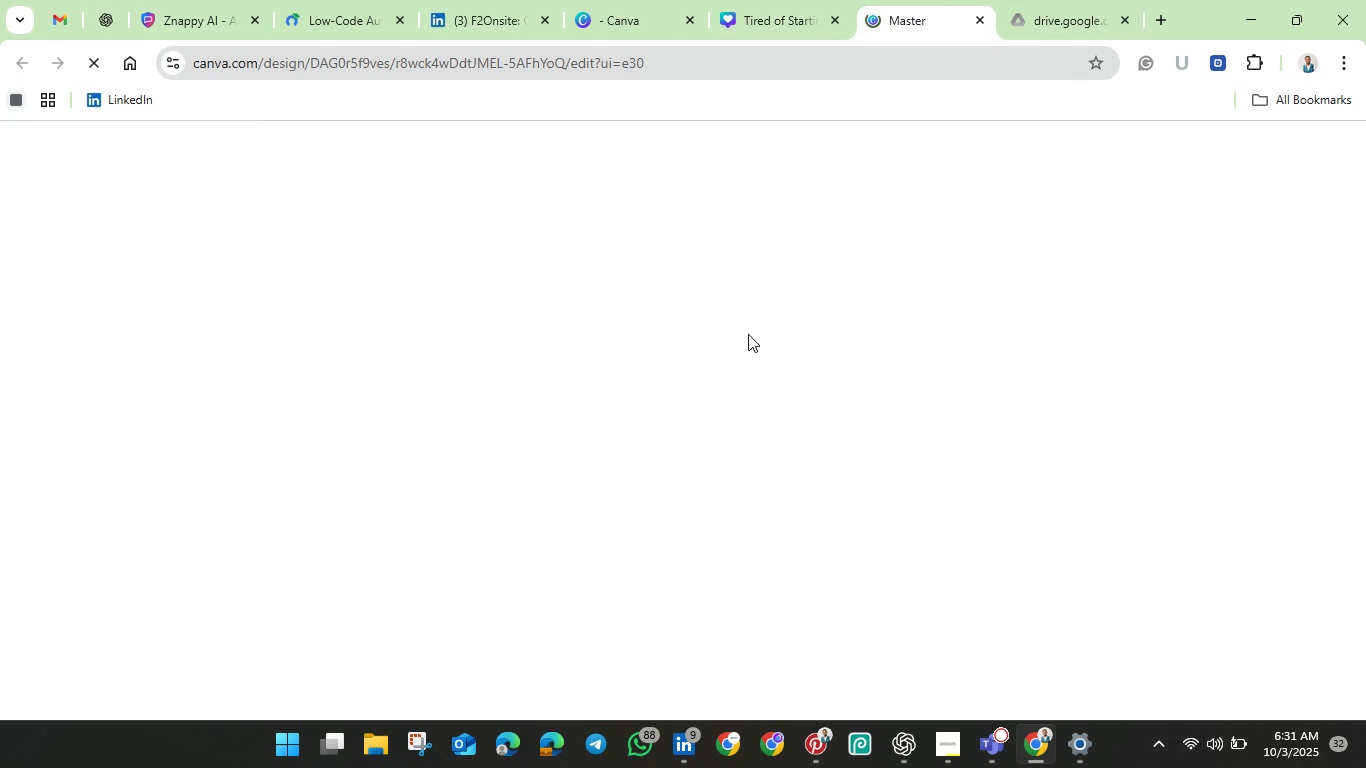 
left_click([762, 23])
 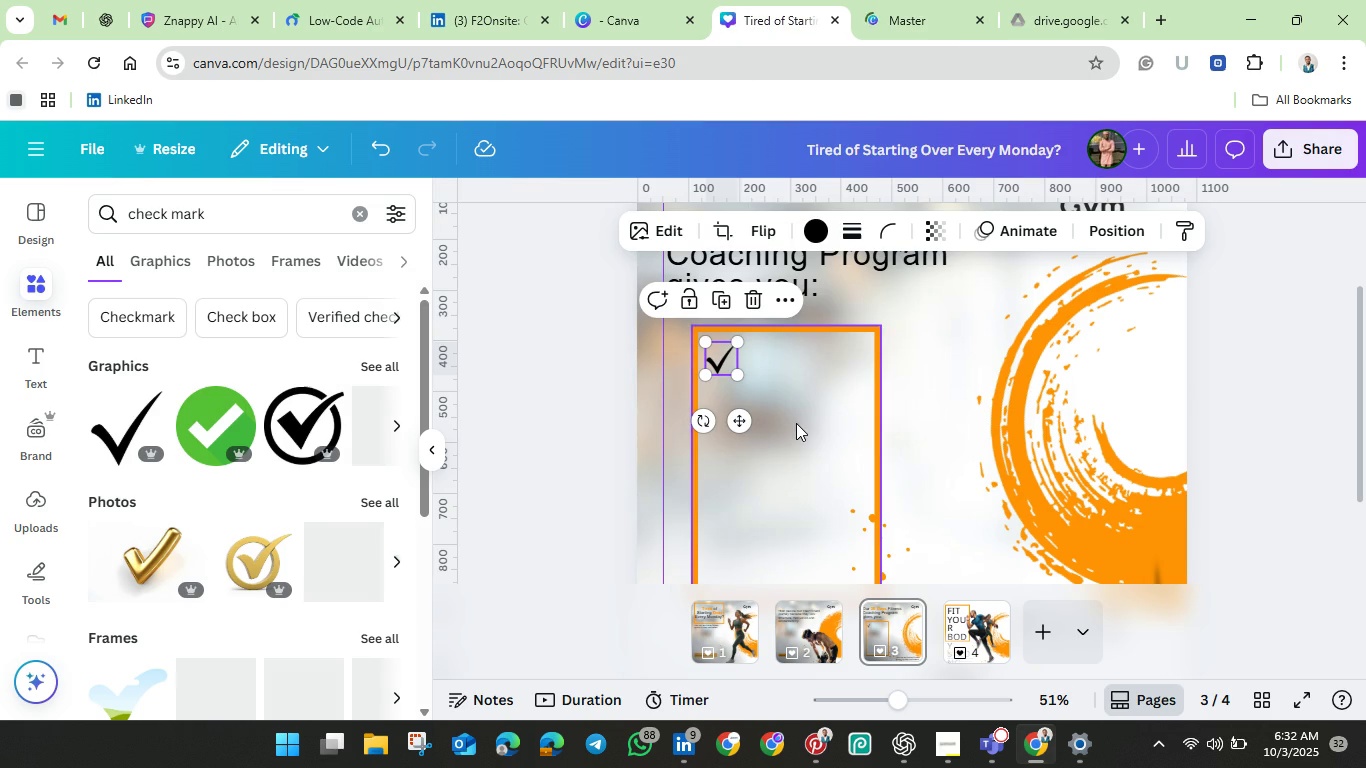 
left_click([796, 423])